 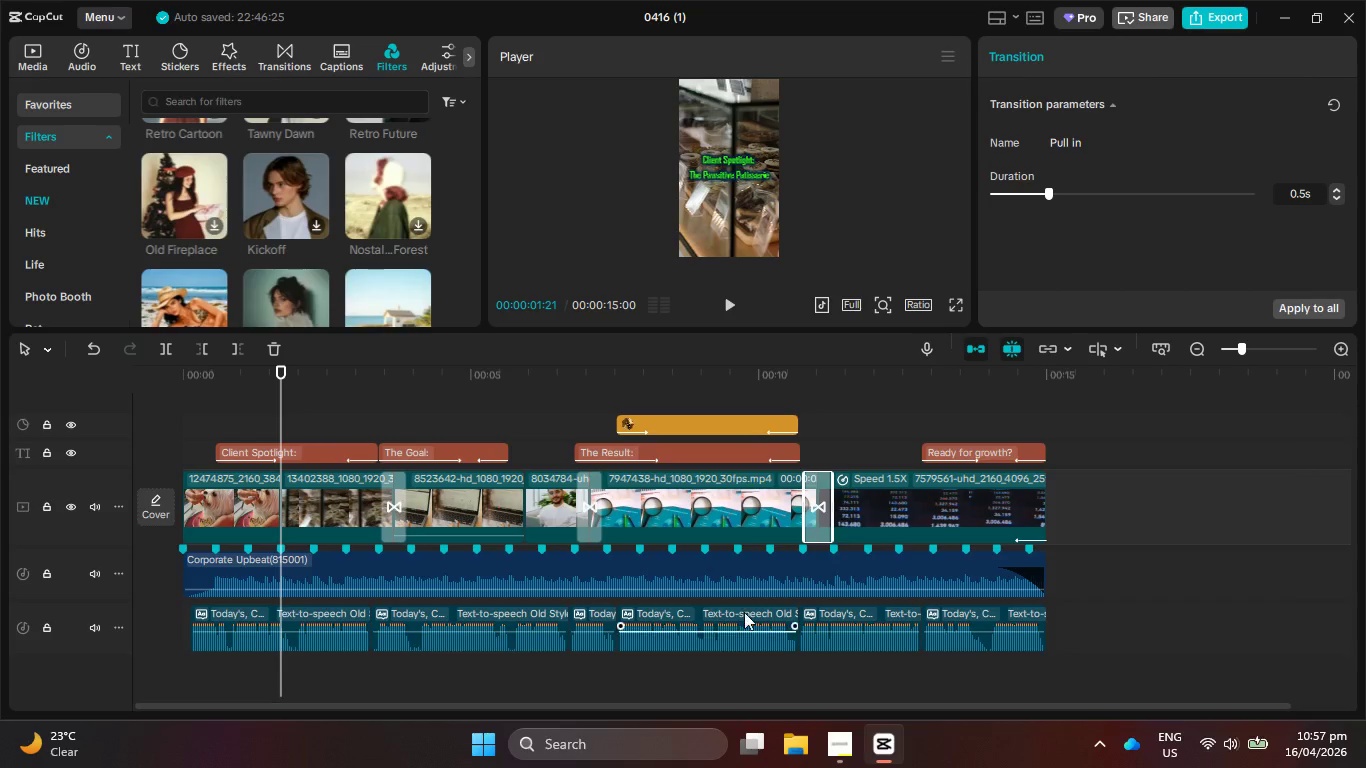 
scroll: coordinate [653, 540], scroll_direction: down, amount: 2.0
 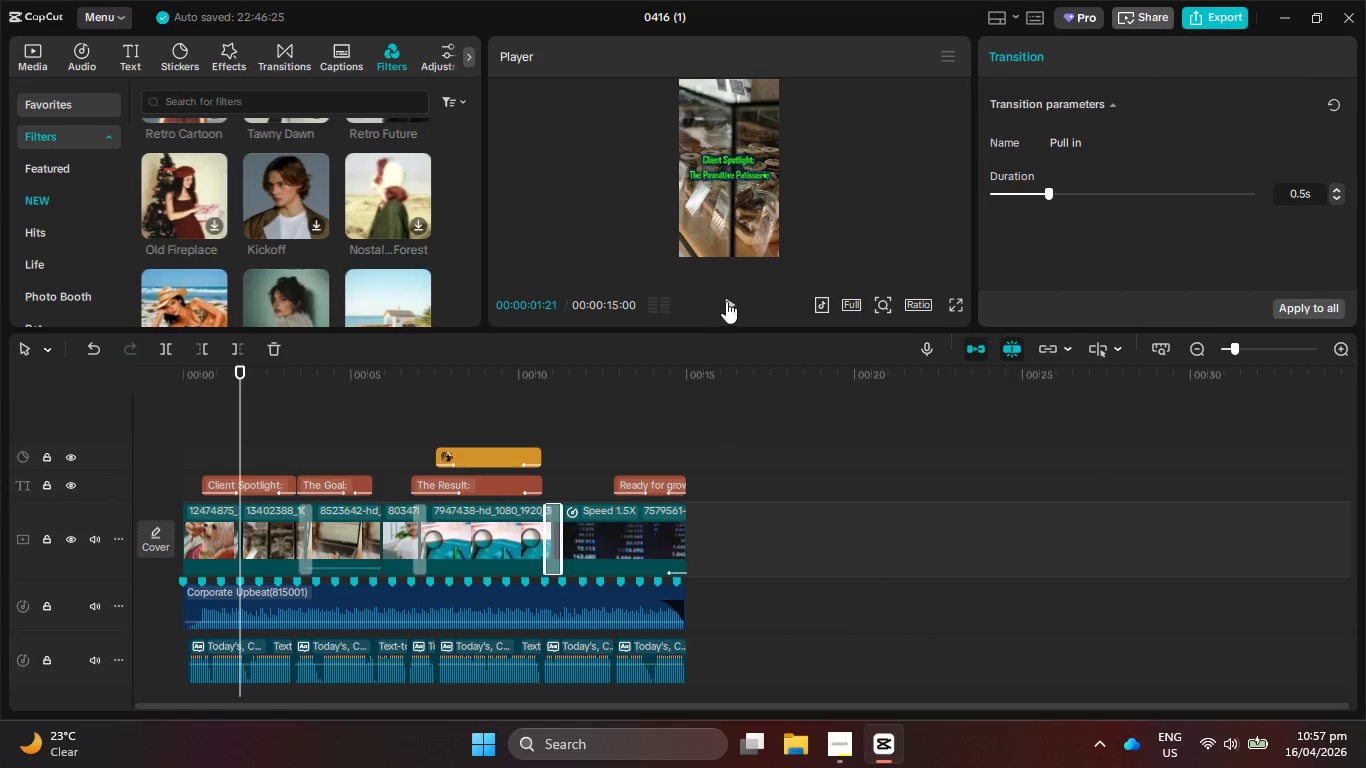 
left_click([728, 296])
 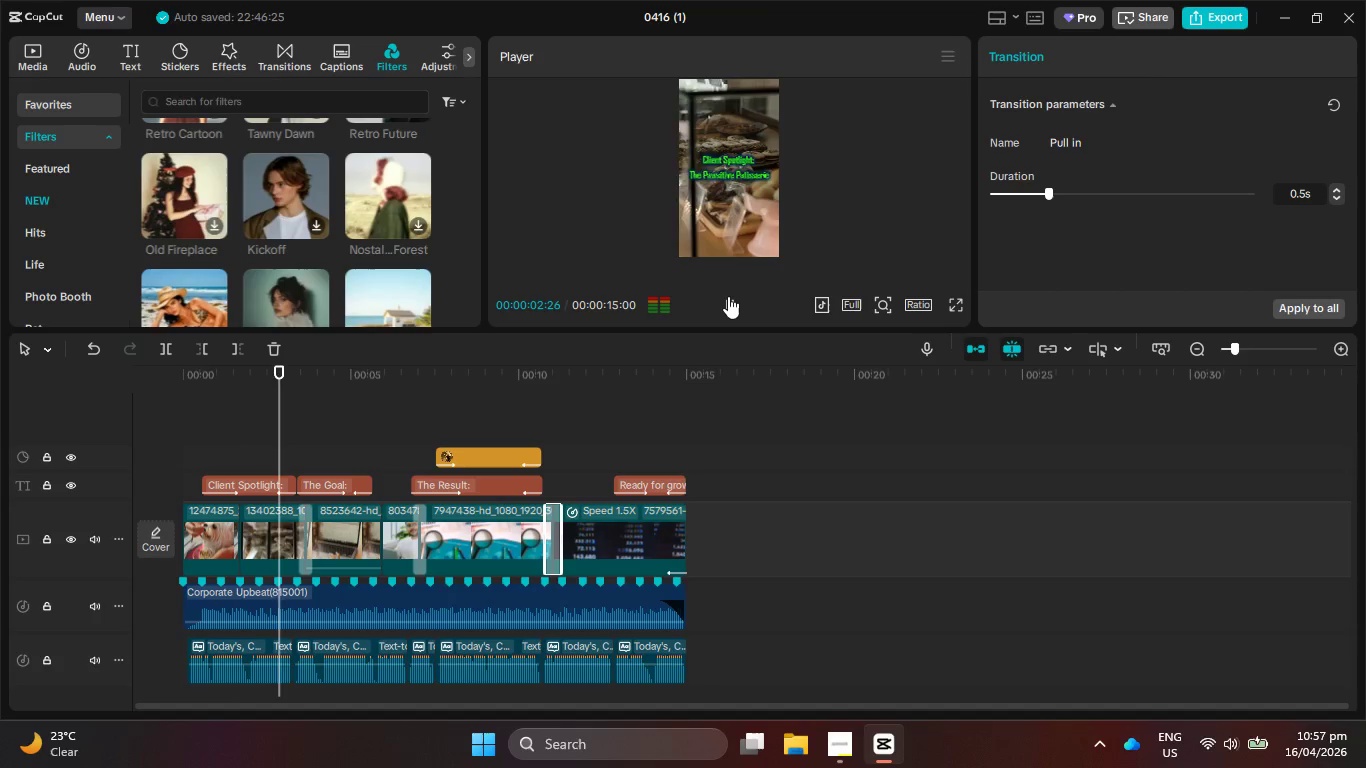 
left_click([728, 296])
 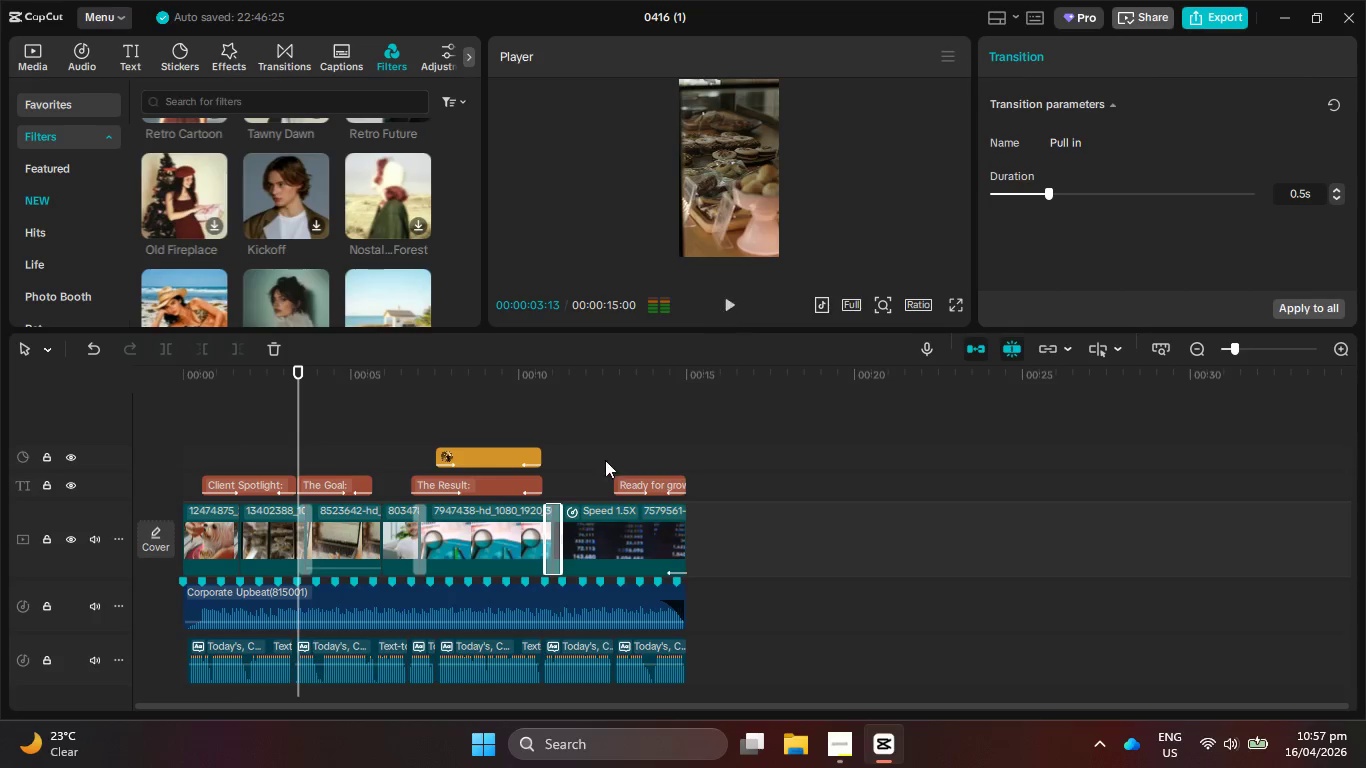 
hold_key(key=ControlLeft, duration=1.36)
scroll: coordinate [496, 550], scroll_direction: up, amount: 13.0
 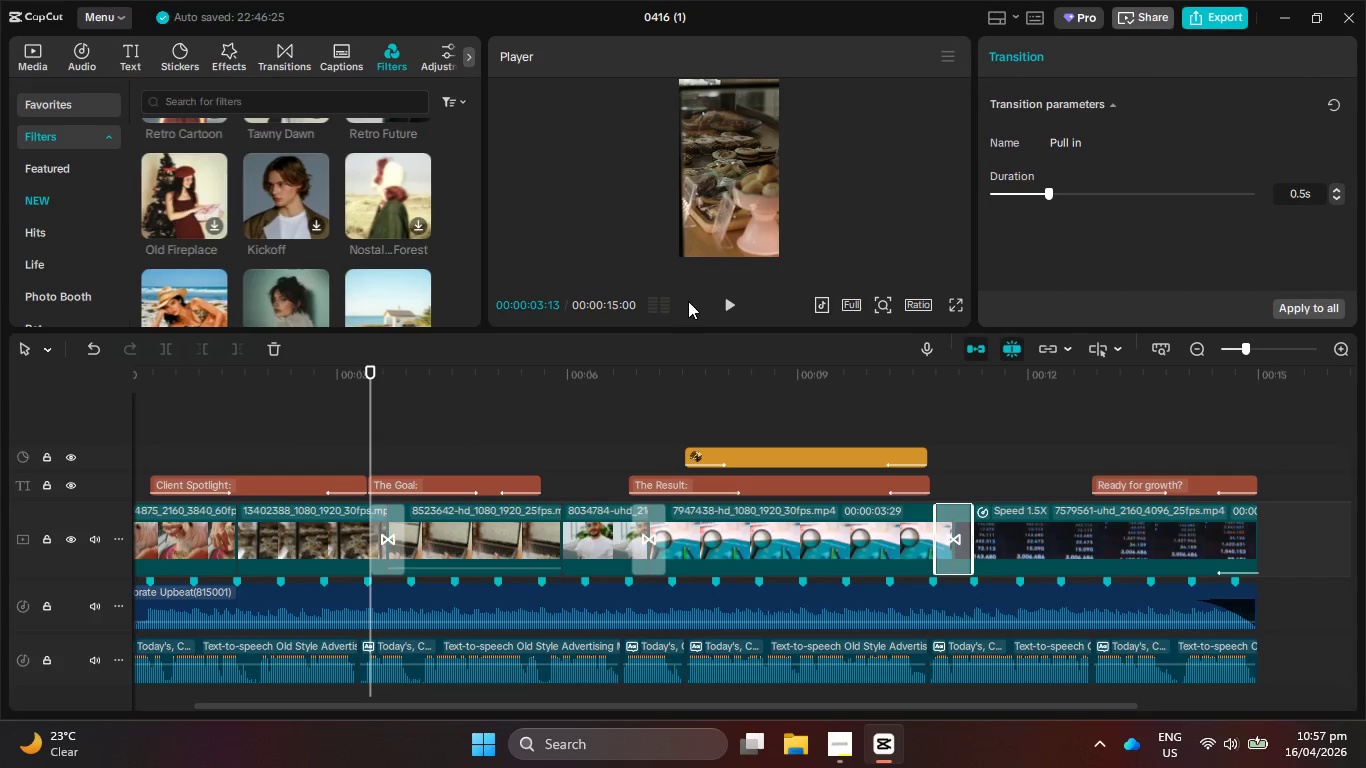 
left_click([723, 303])
 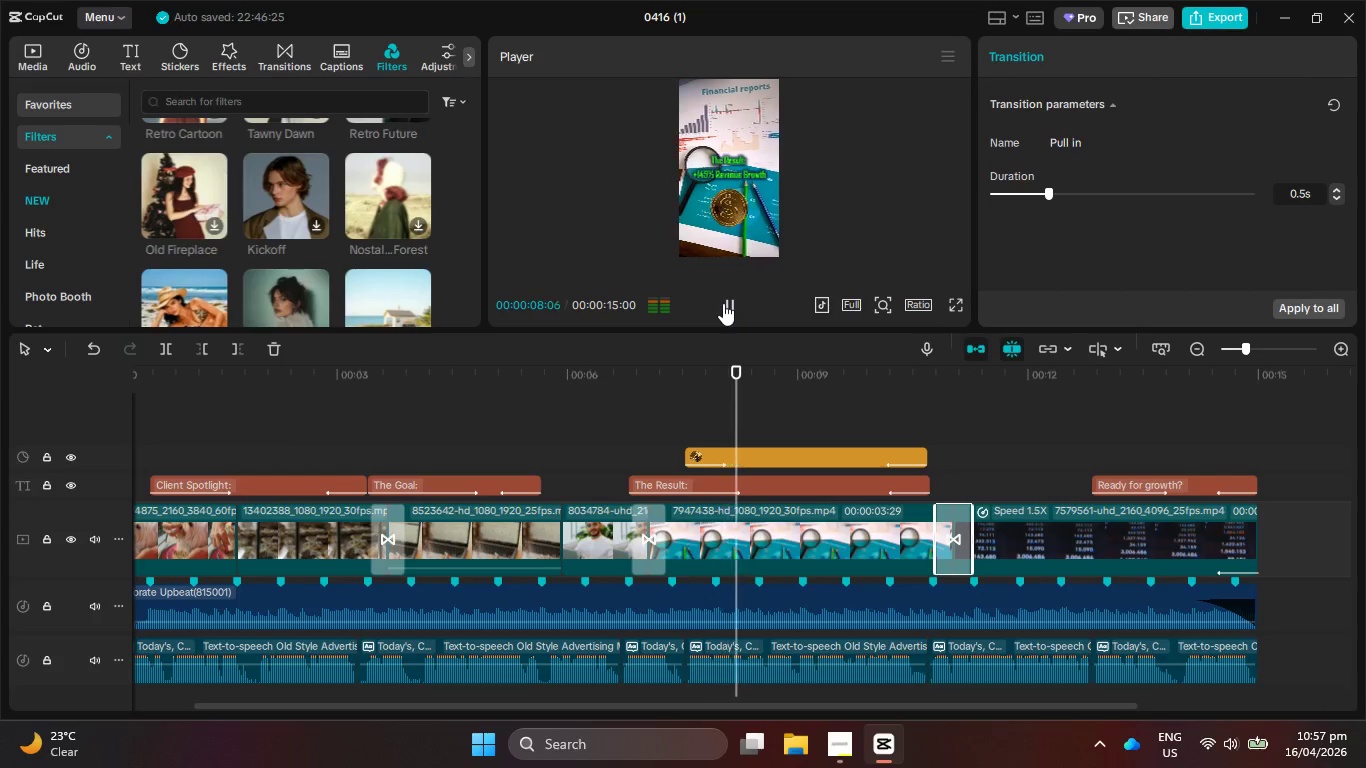 
wait(6.53)
 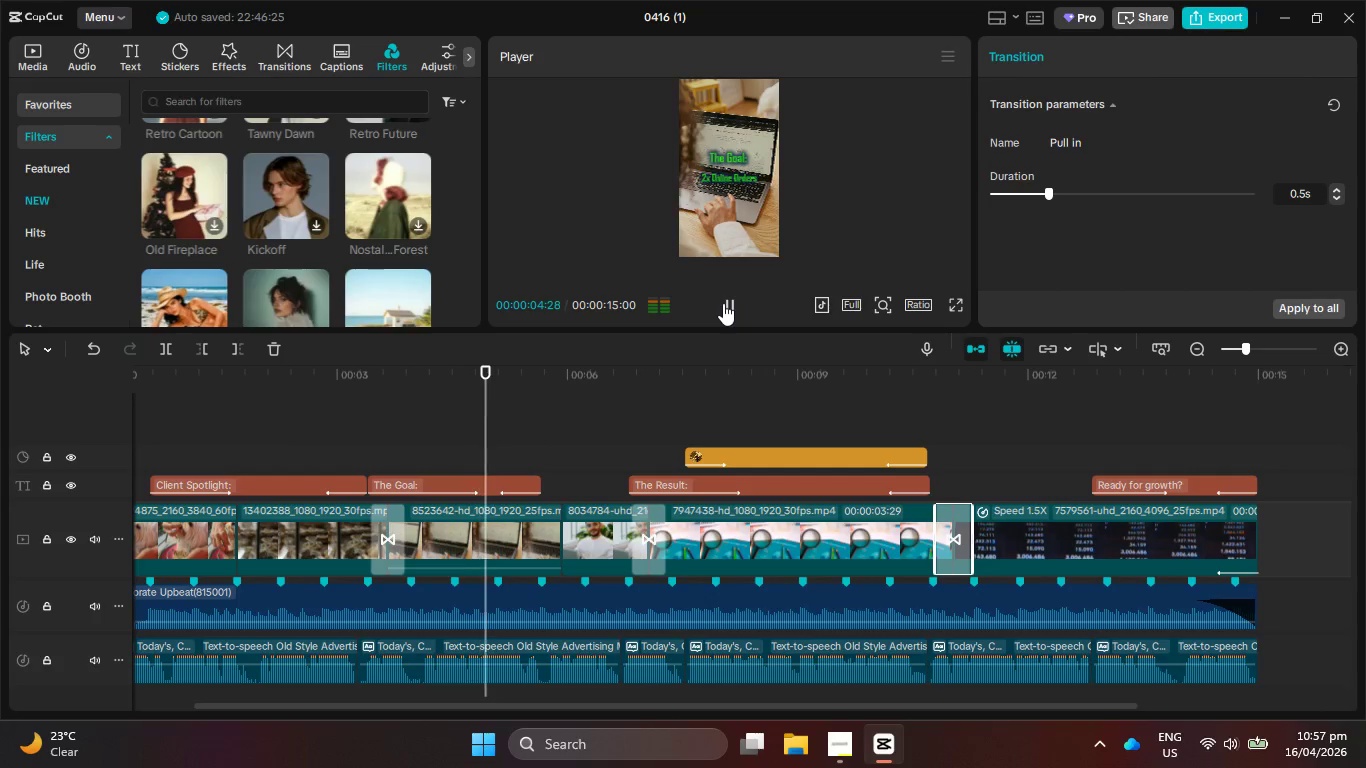 
left_click([723, 303])
 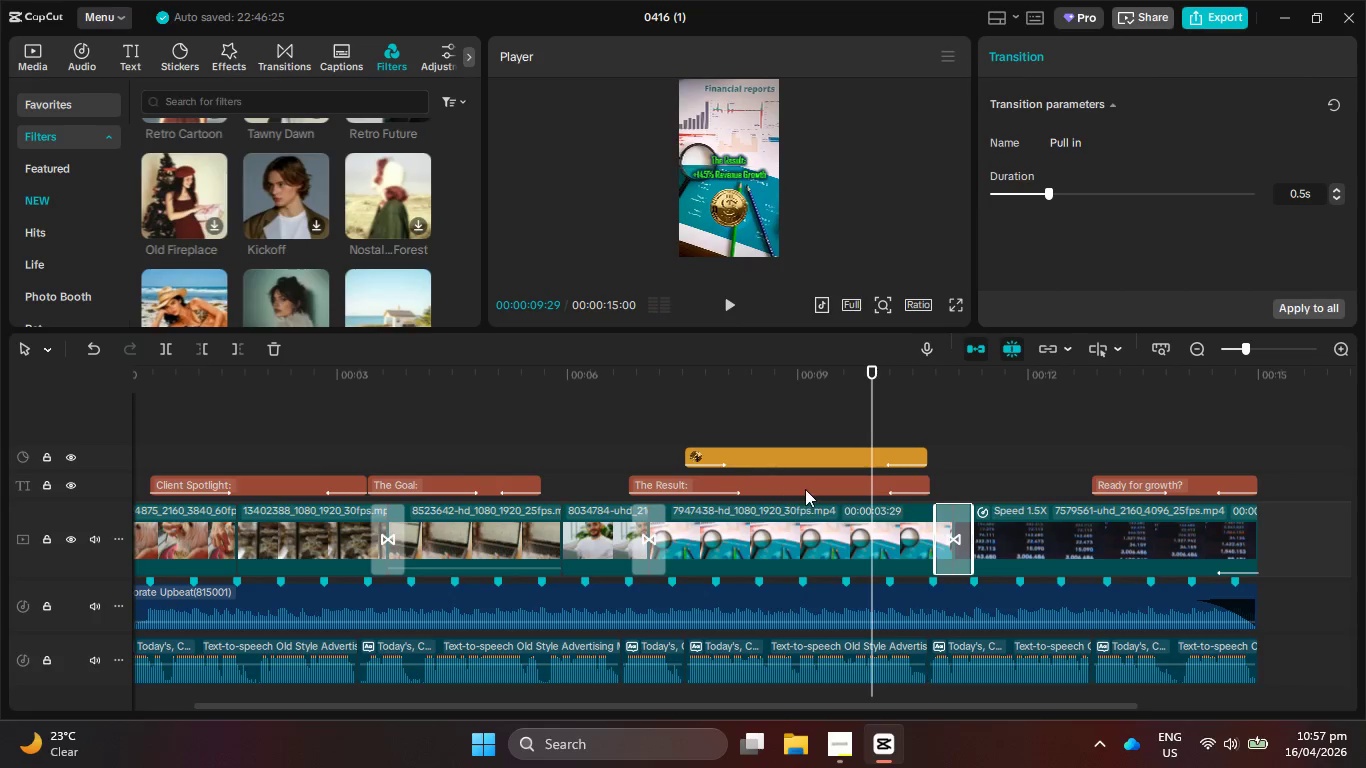 
left_click([805, 489])
 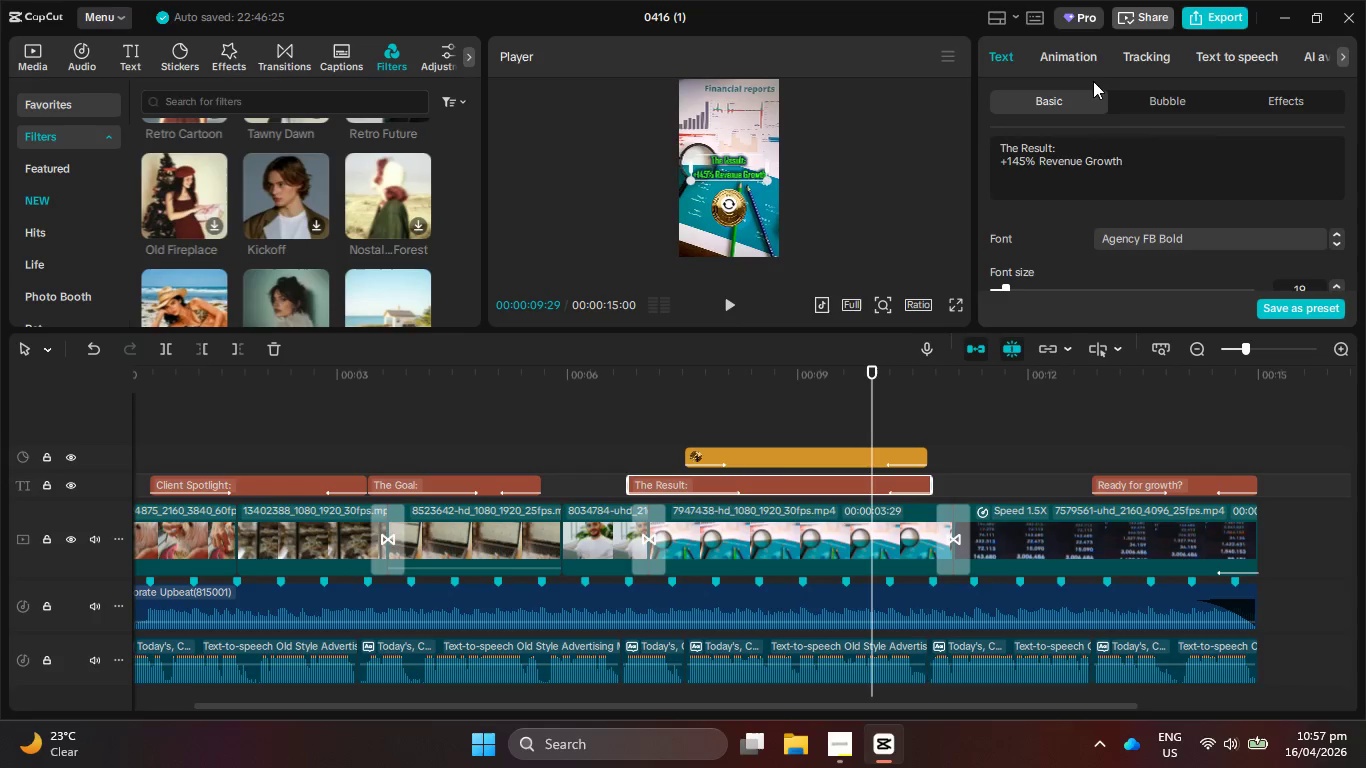 
left_click([1093, 62])
 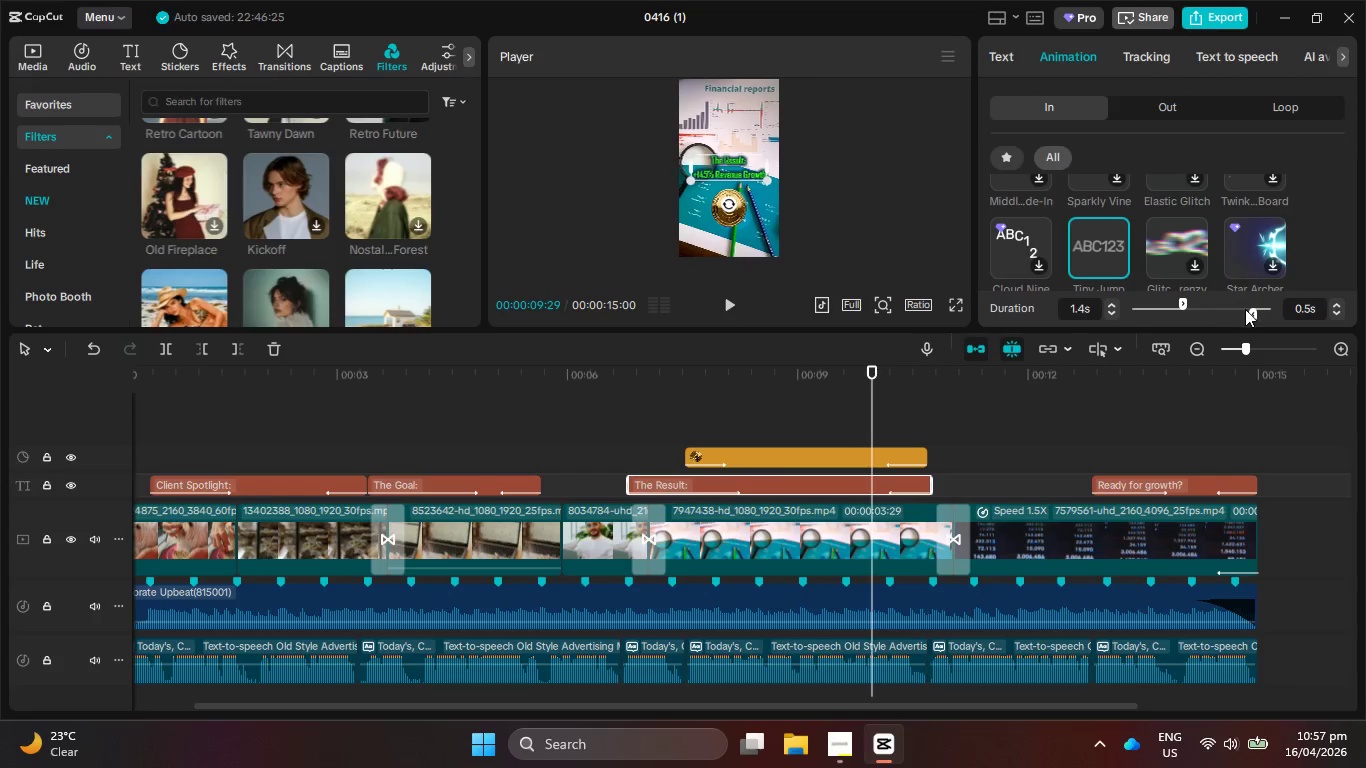 
left_click_drag(start_coordinate=[1250, 316], to_coordinate=[1216, 316])
 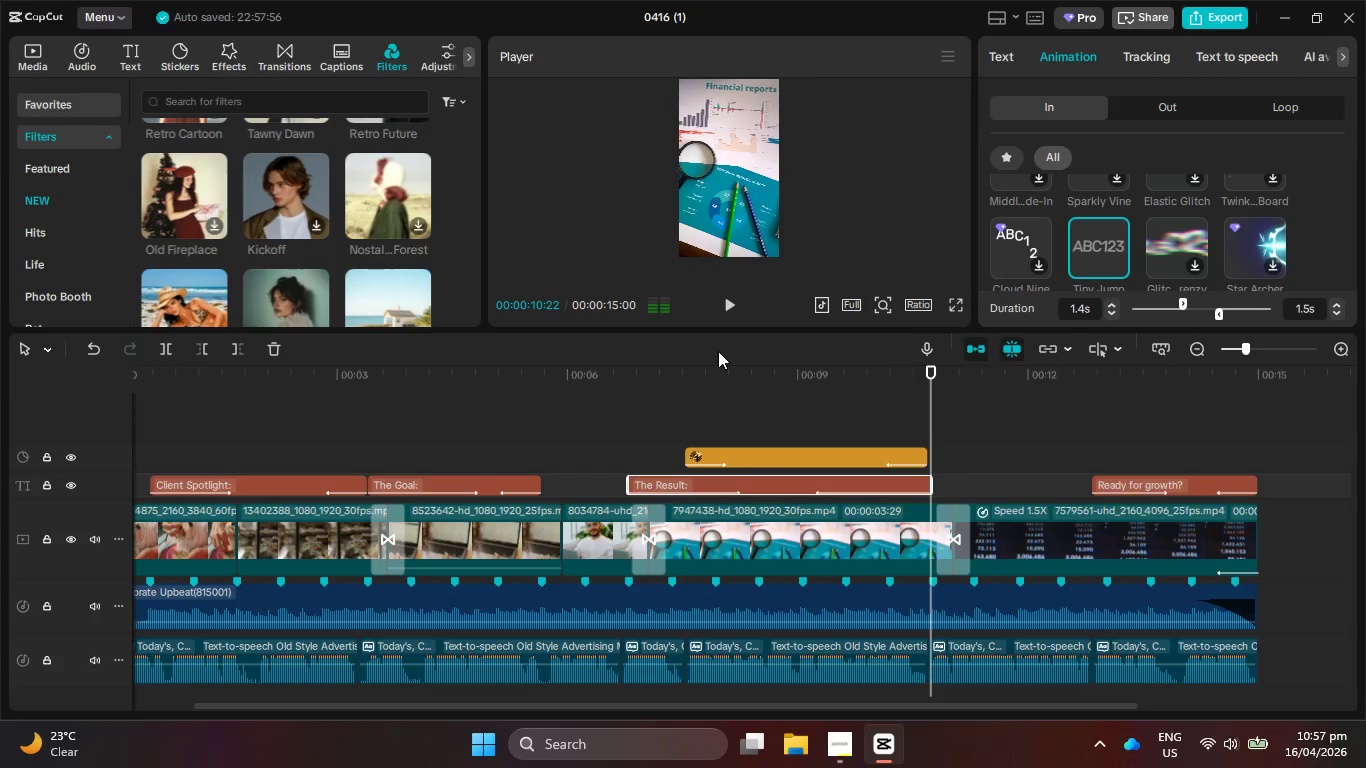 
double_click([723, 312])
 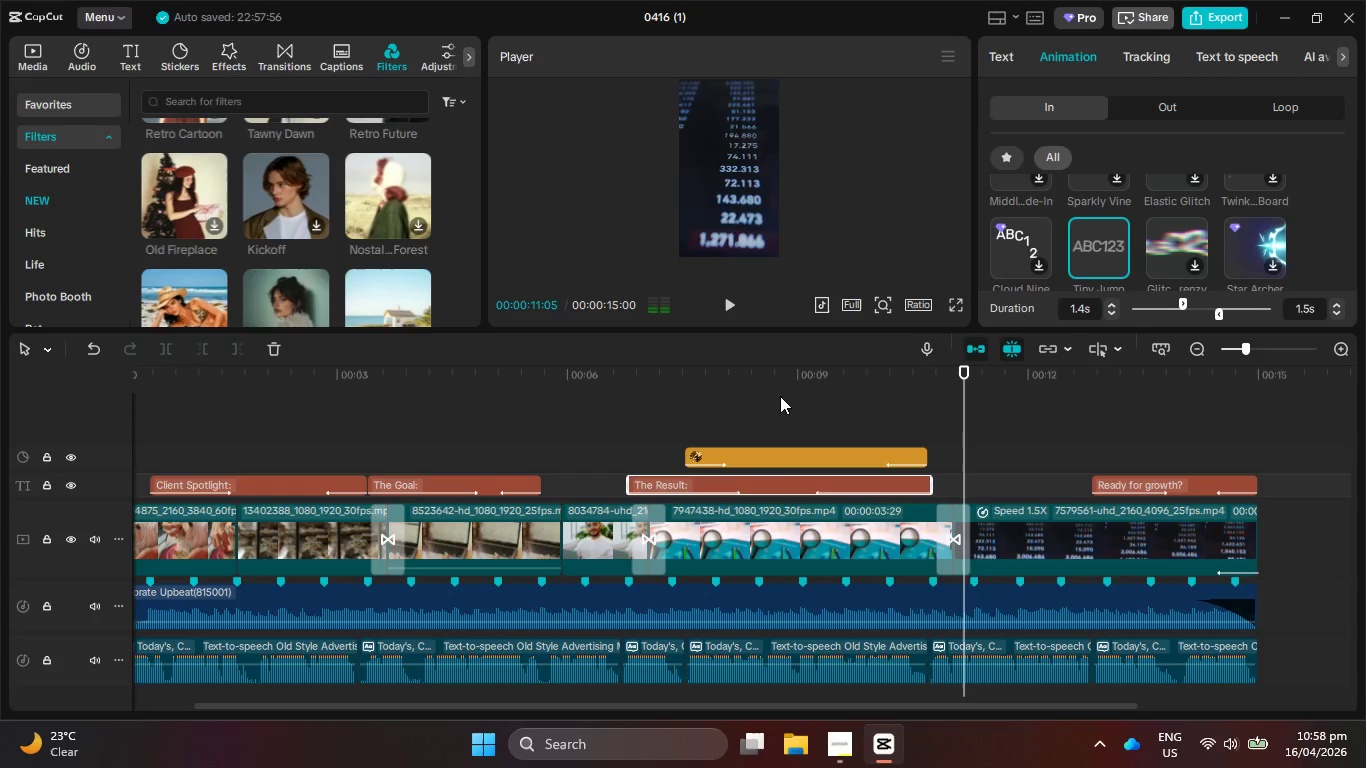 
left_click_drag(start_coordinate=[772, 382], to_coordinate=[624, 380])
 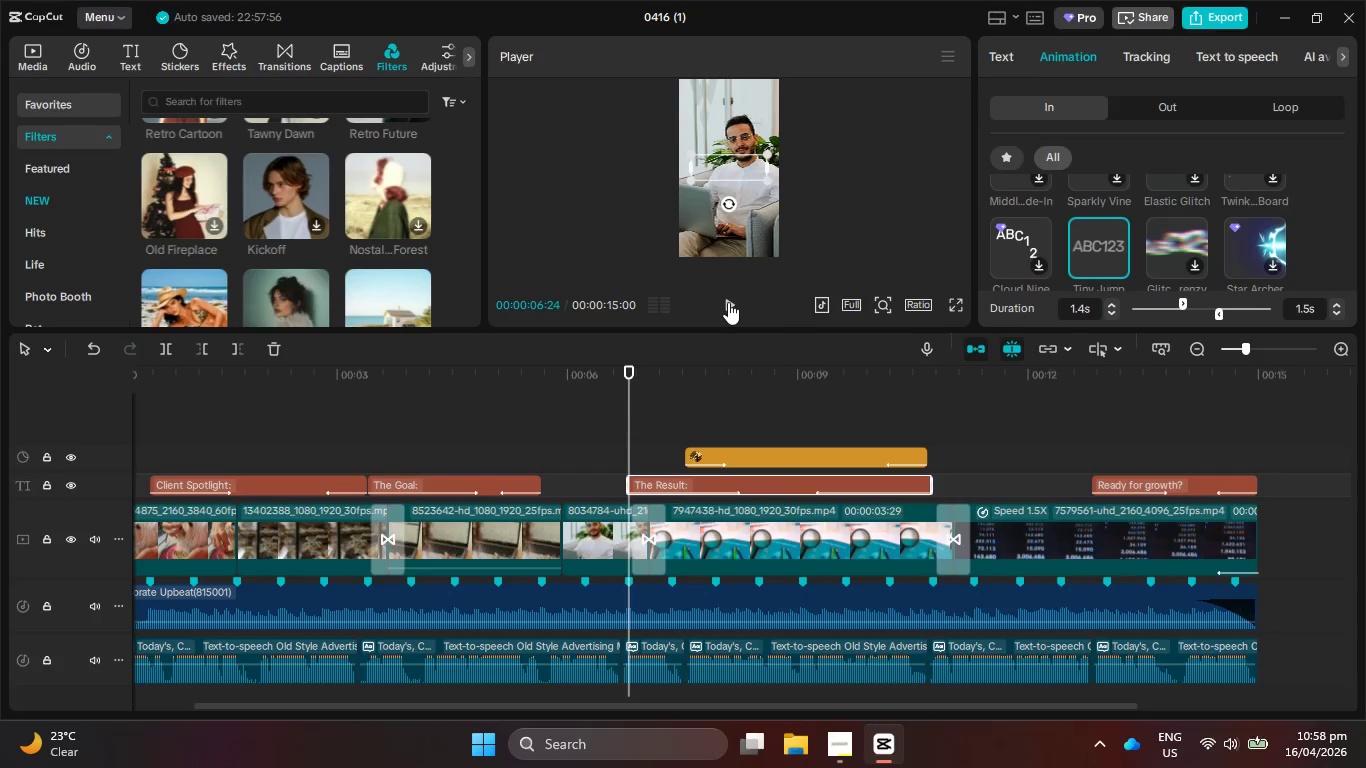 
left_click([728, 302])
 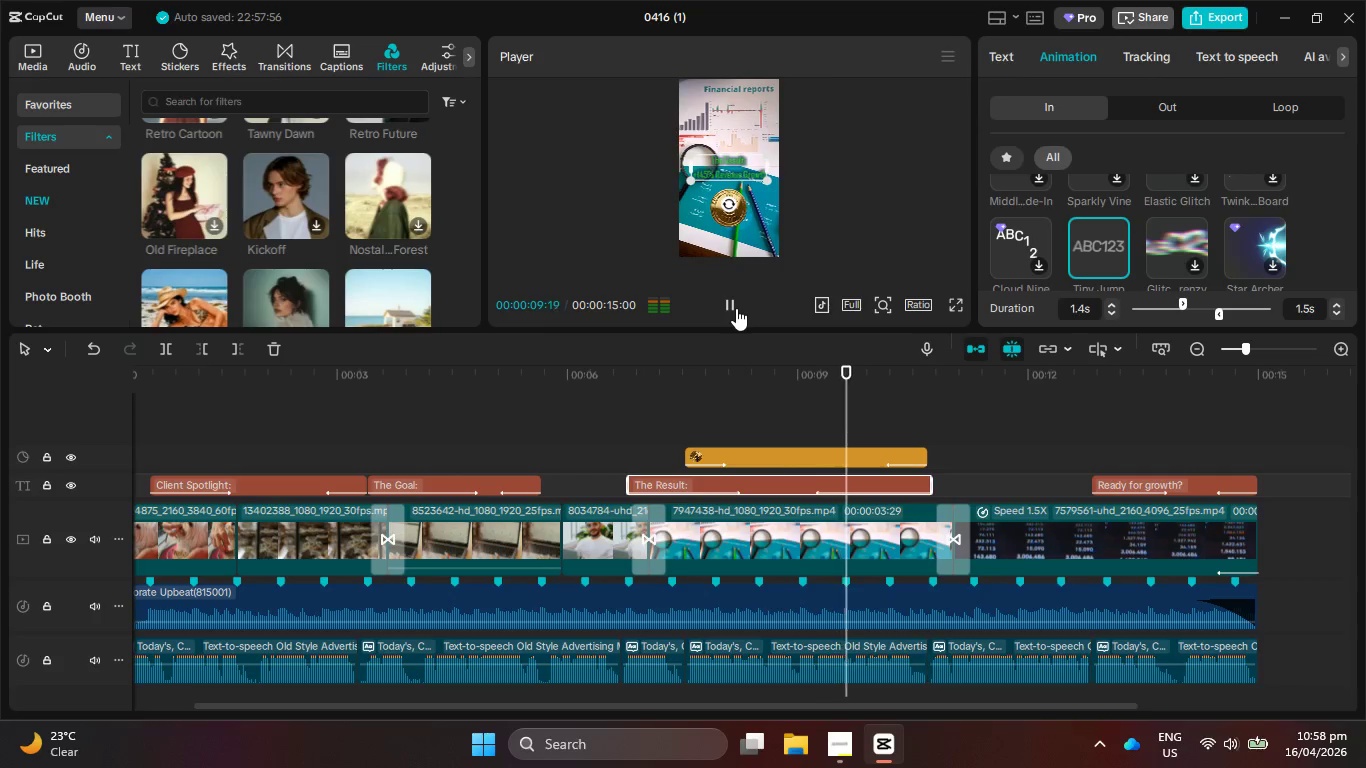 
double_click([736, 308])
 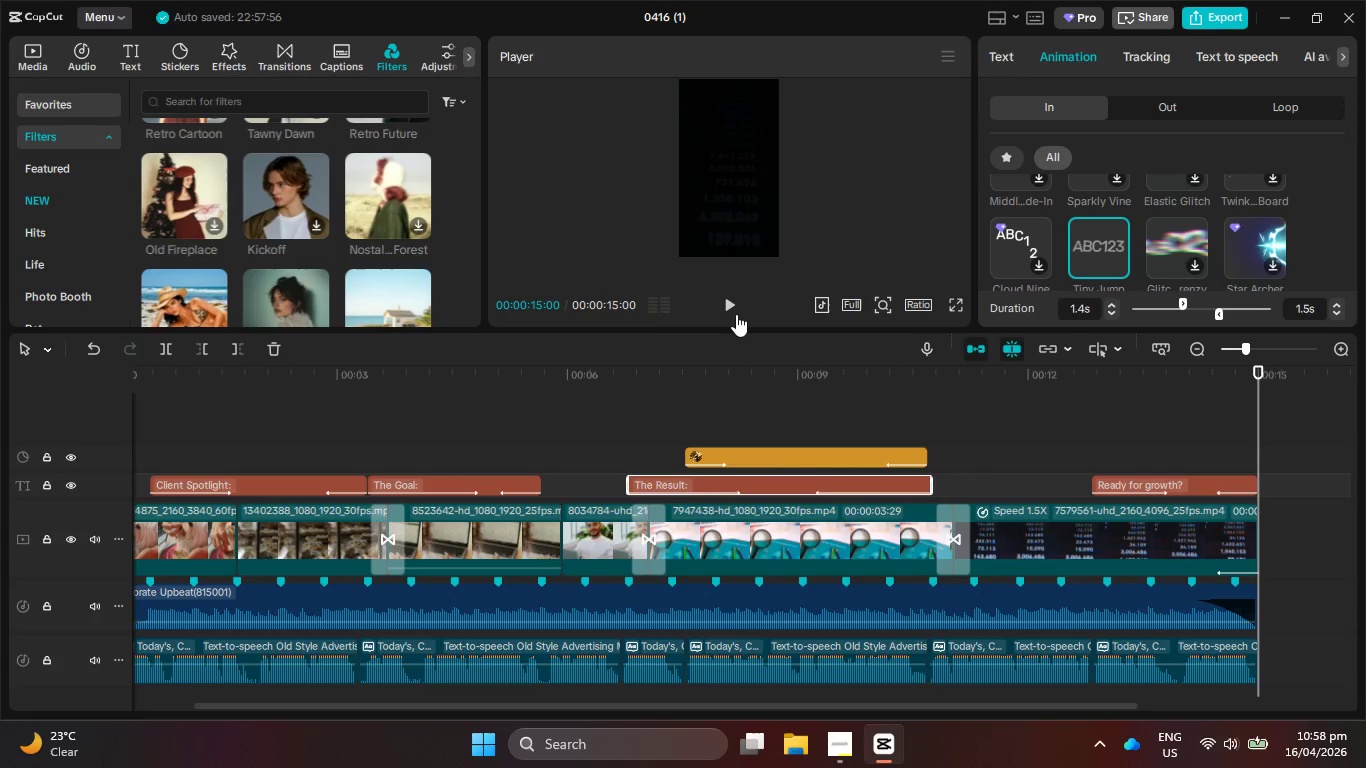 
wait(7.12)
 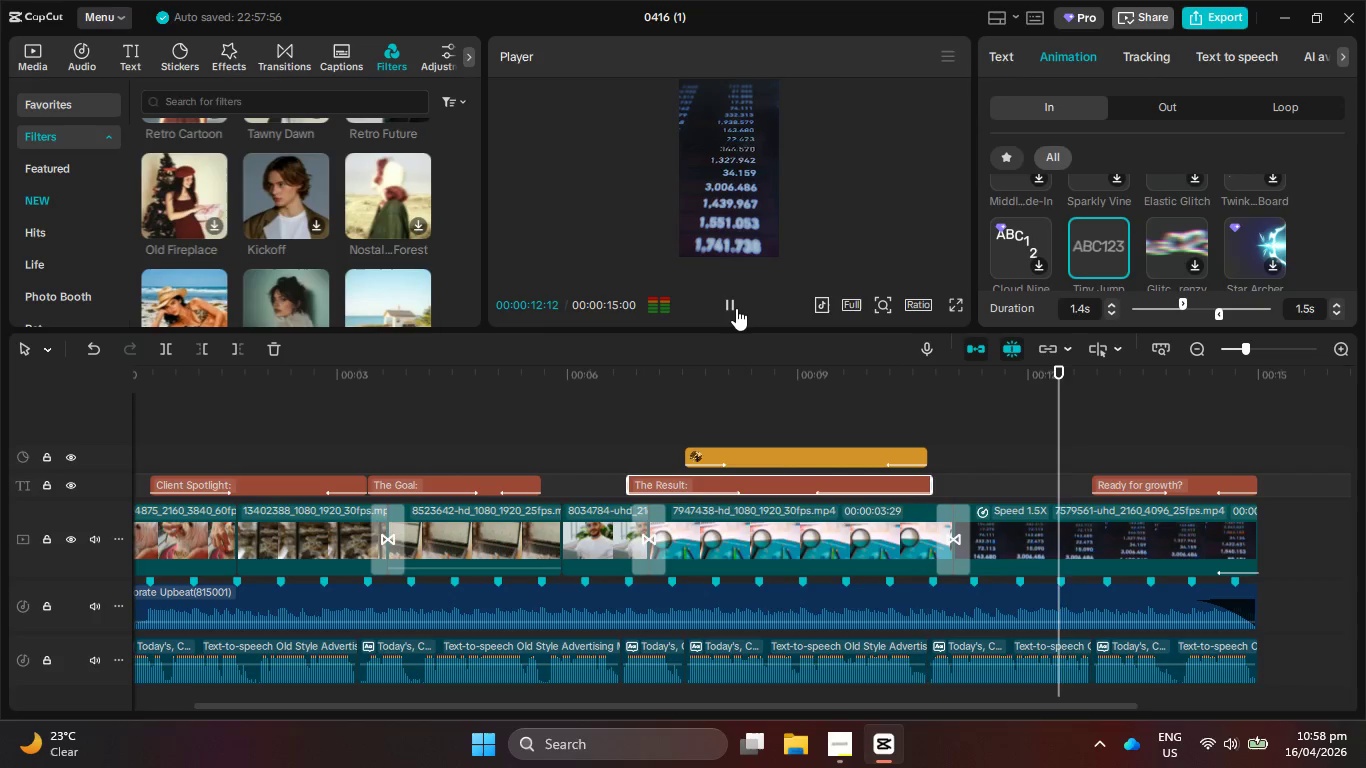 
hold_key(key=ControlLeft, duration=0.66)
scroll: coordinate [712, 476], scroll_direction: down, amount: 9.0
 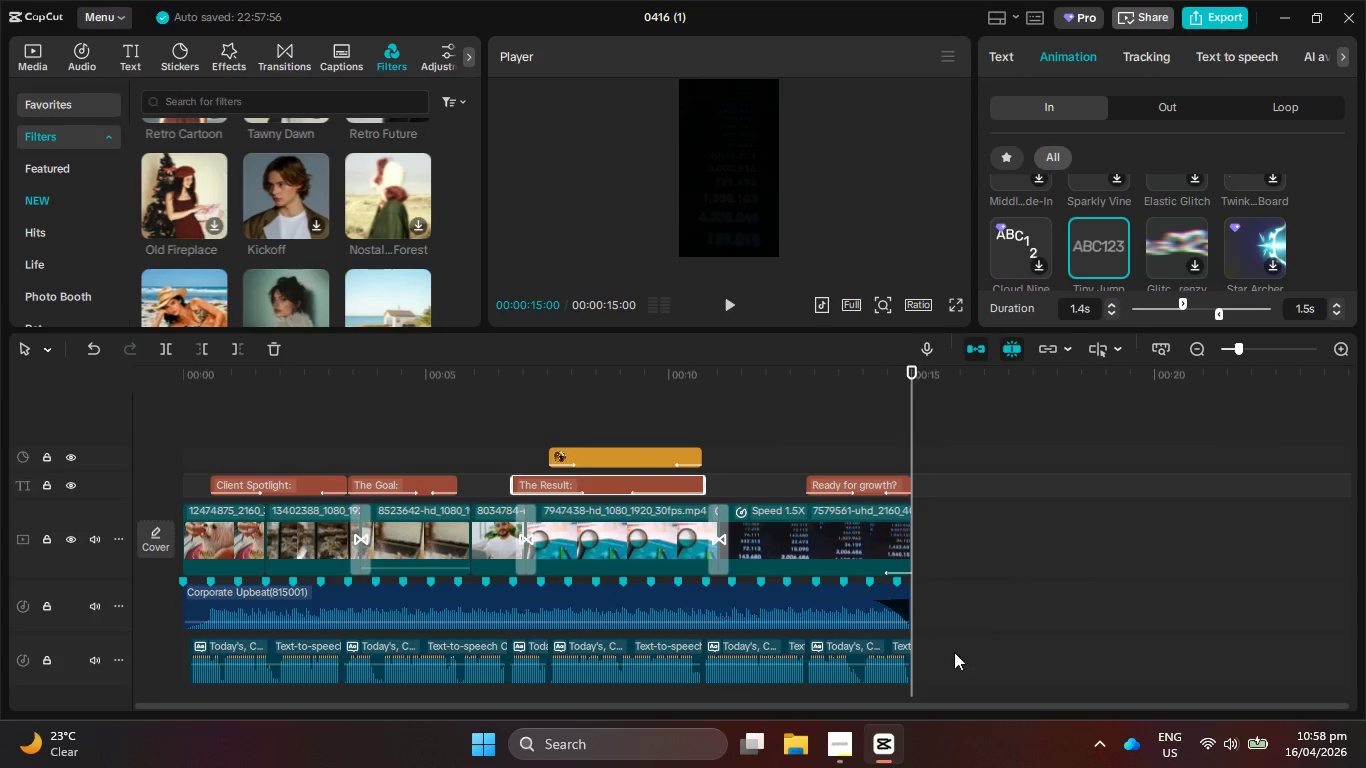 
left_click_drag(start_coordinate=[963, 671], to_coordinate=[199, 408])
 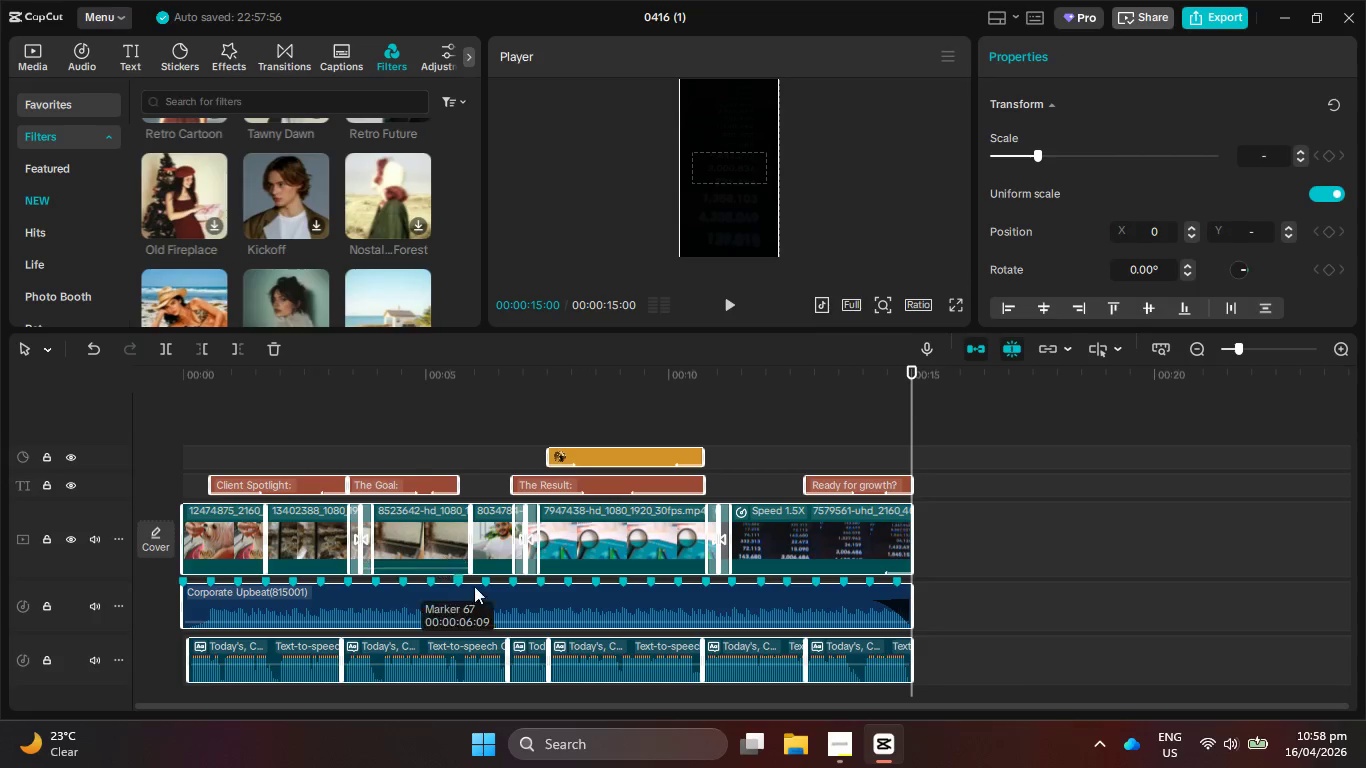 
right_click([485, 594])
 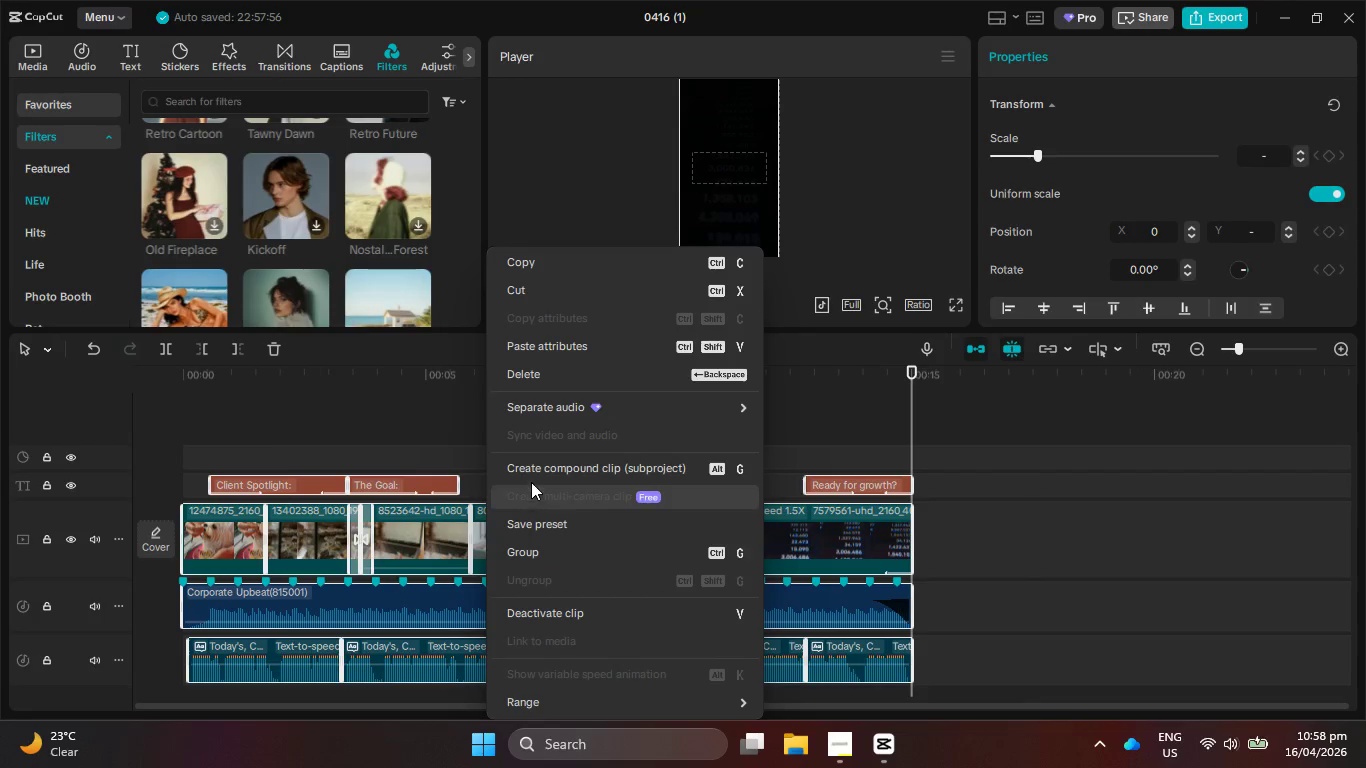 
left_click([535, 470])
 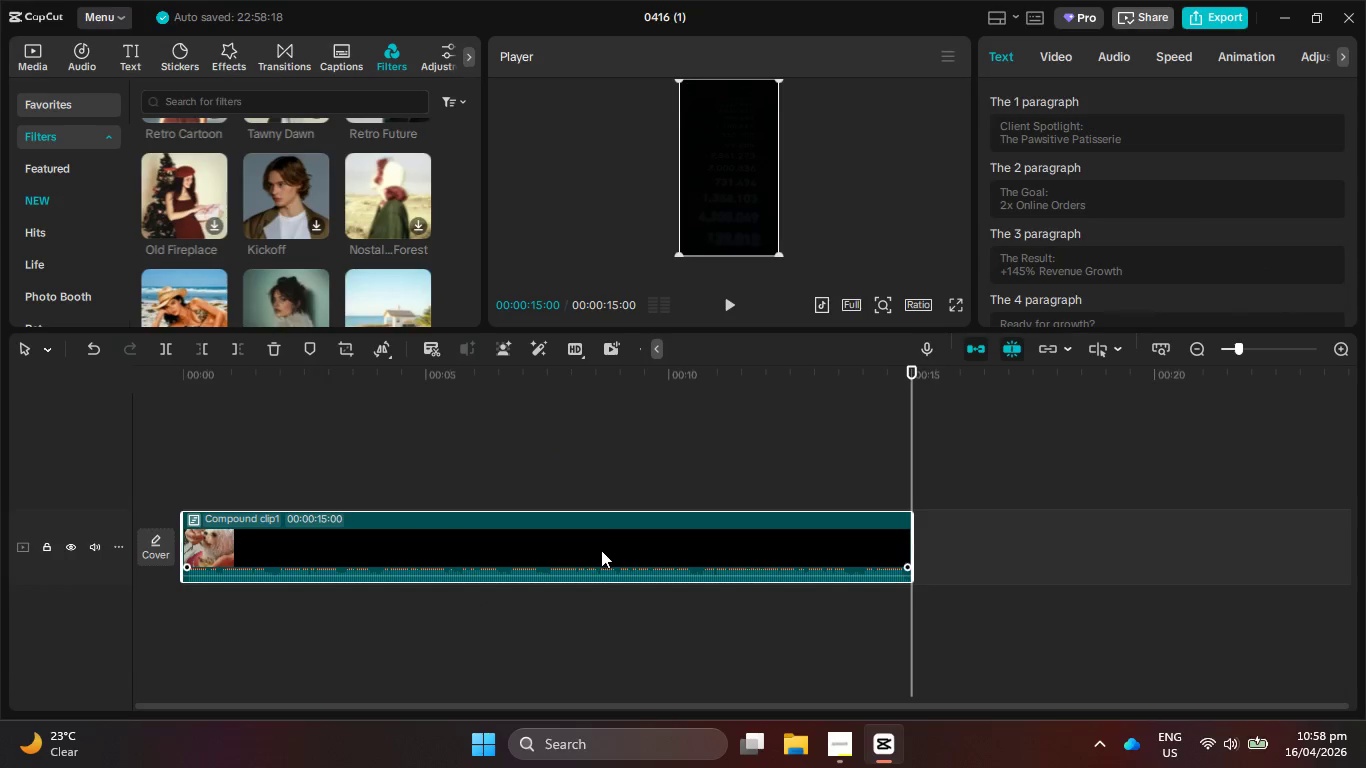 
right_click([601, 550])
 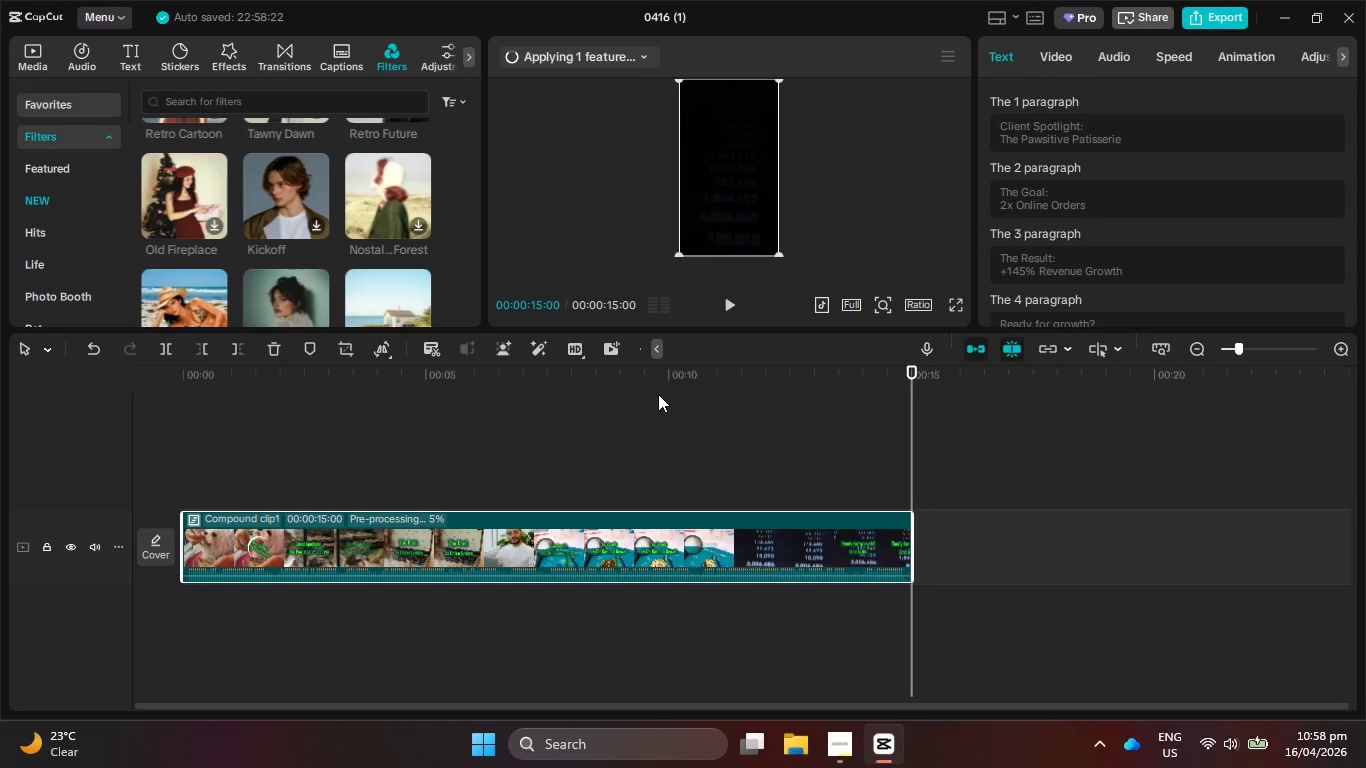 
wait(11.01)
 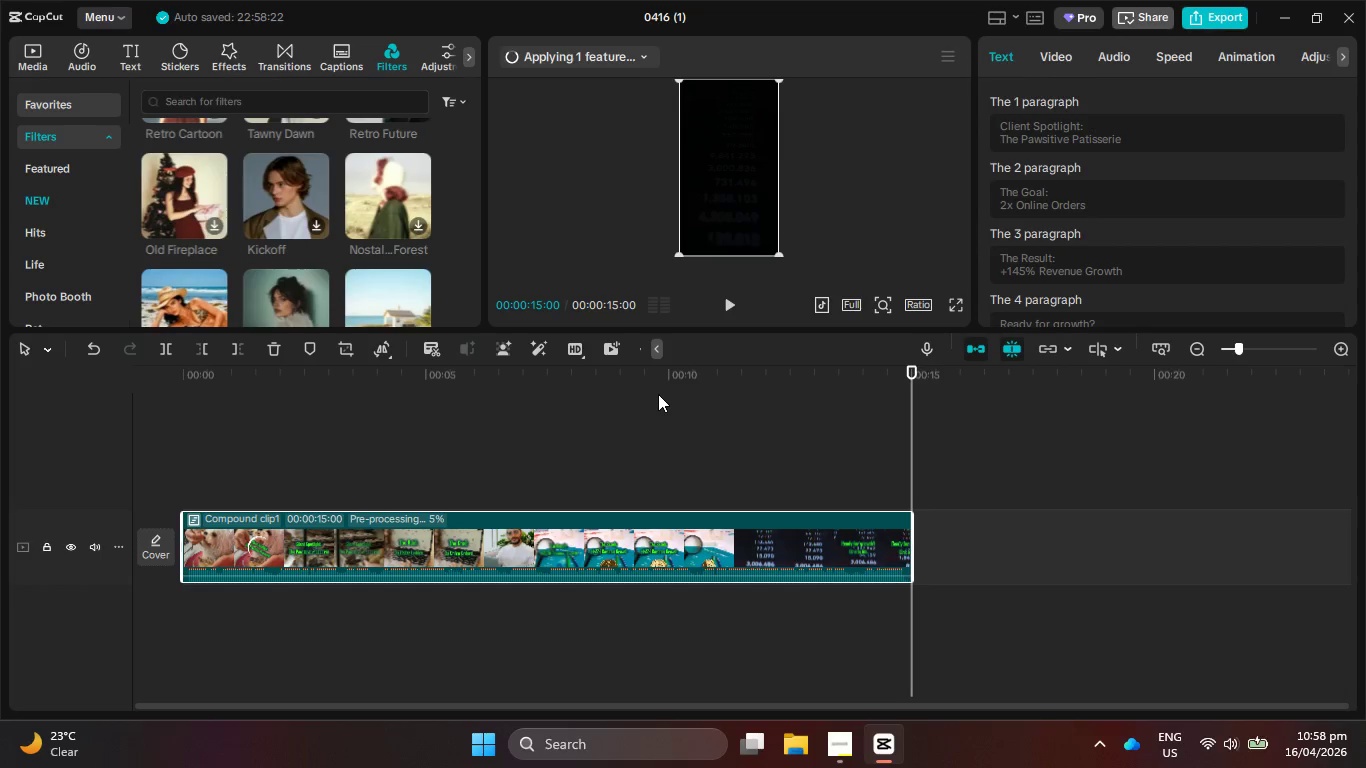 
left_click([850, 763])